 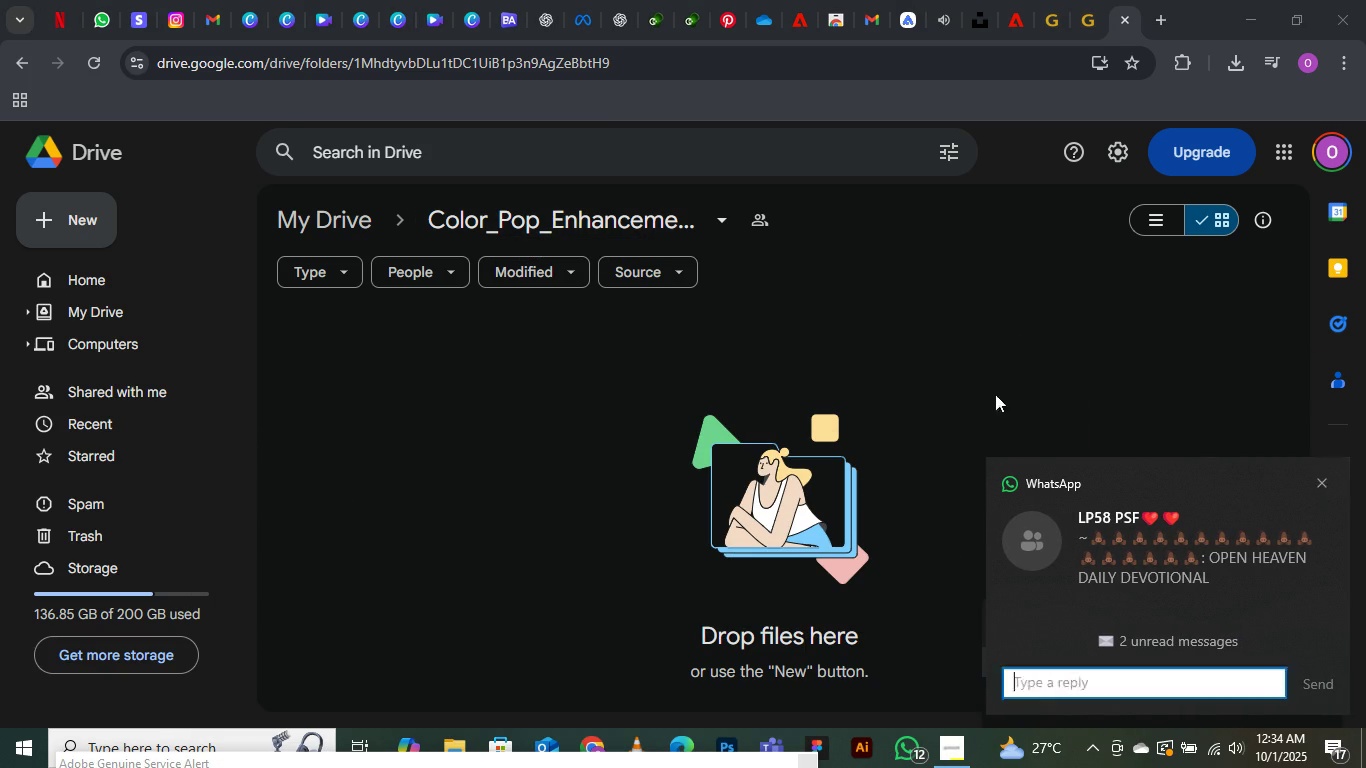 
left_click([724, 217])
 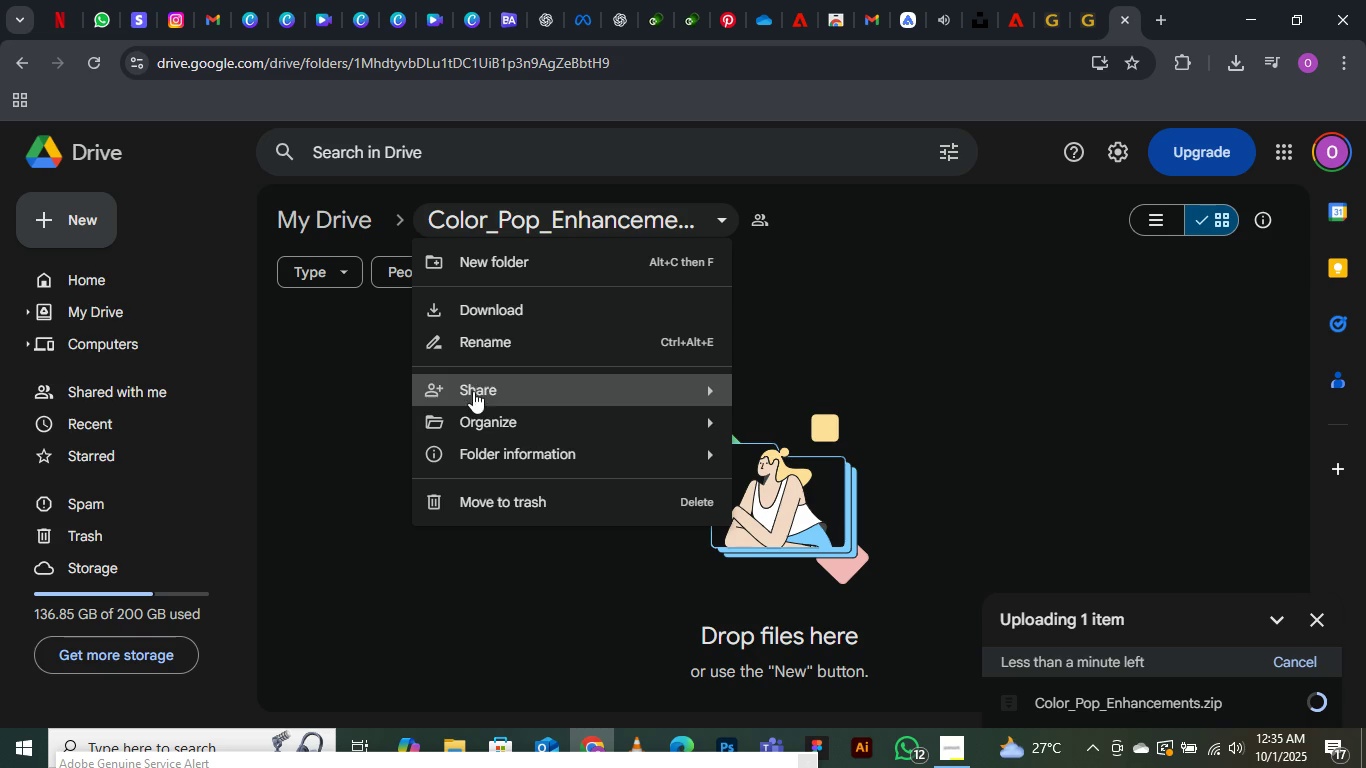 
left_click([471, 390])
 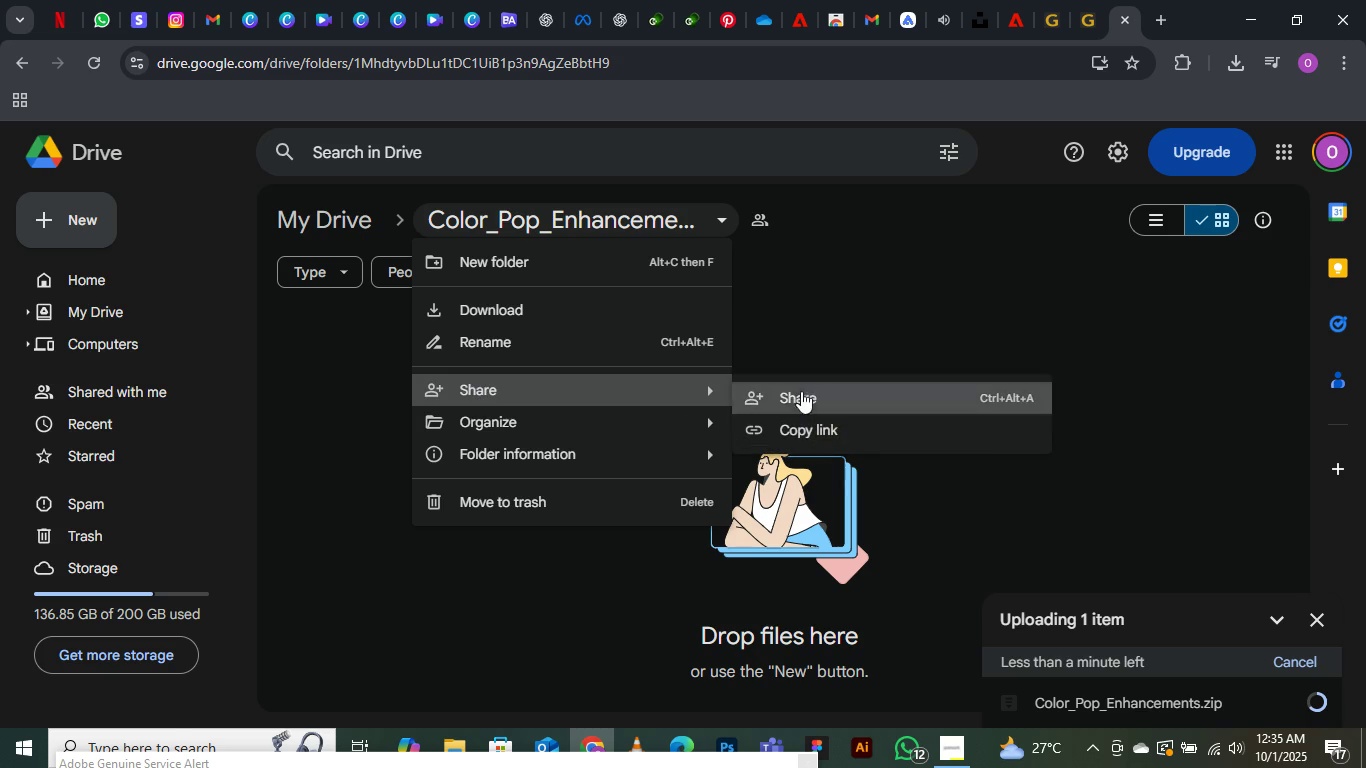 
left_click([801, 391])
 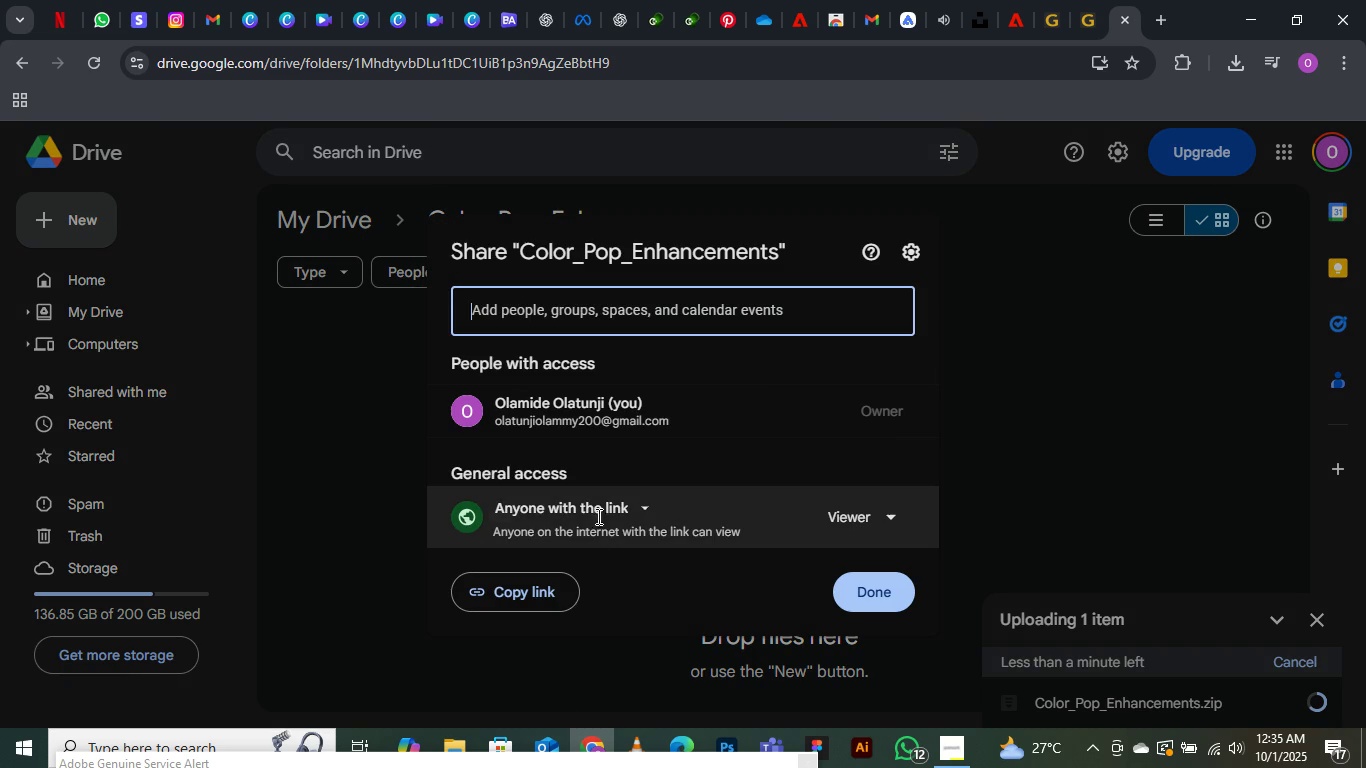 
left_click([649, 497])